 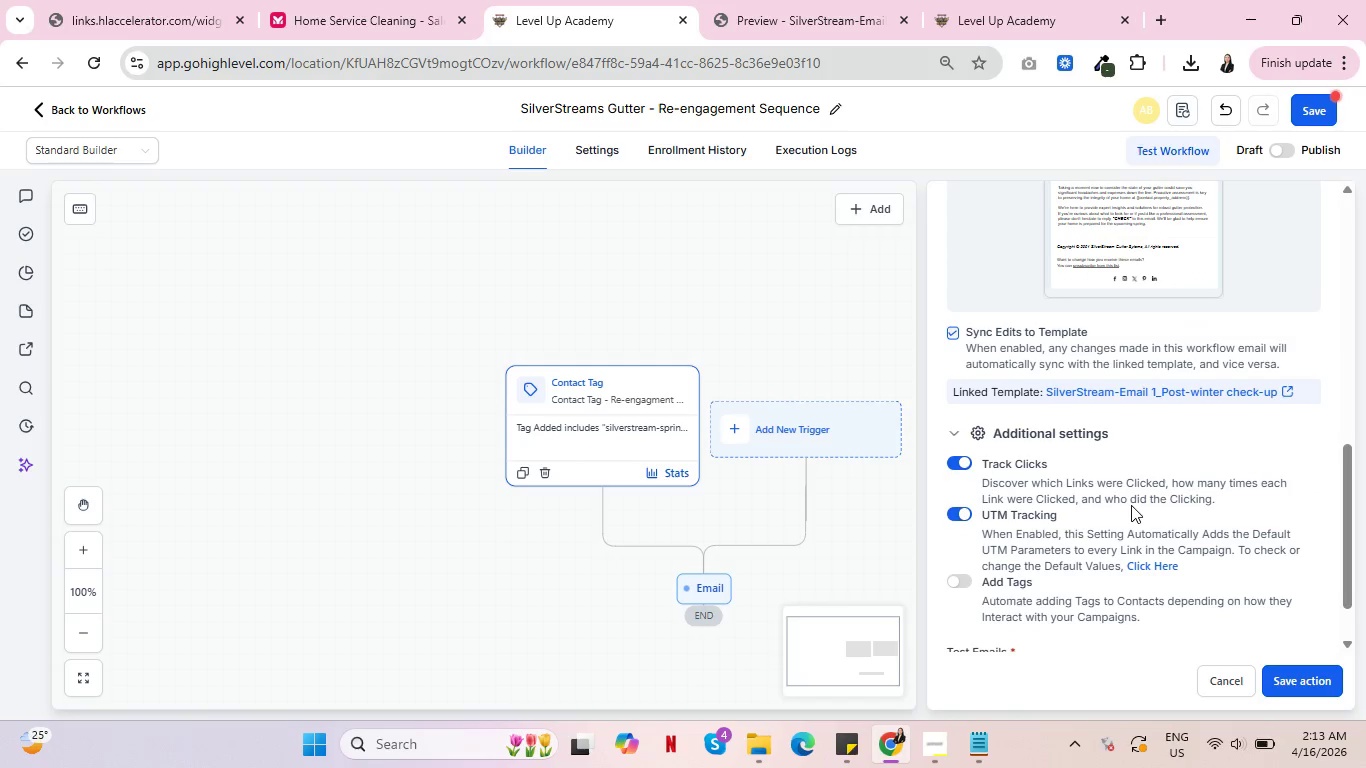 
scroll: coordinate [1131, 505], scroll_direction: down, amount: 3.0
 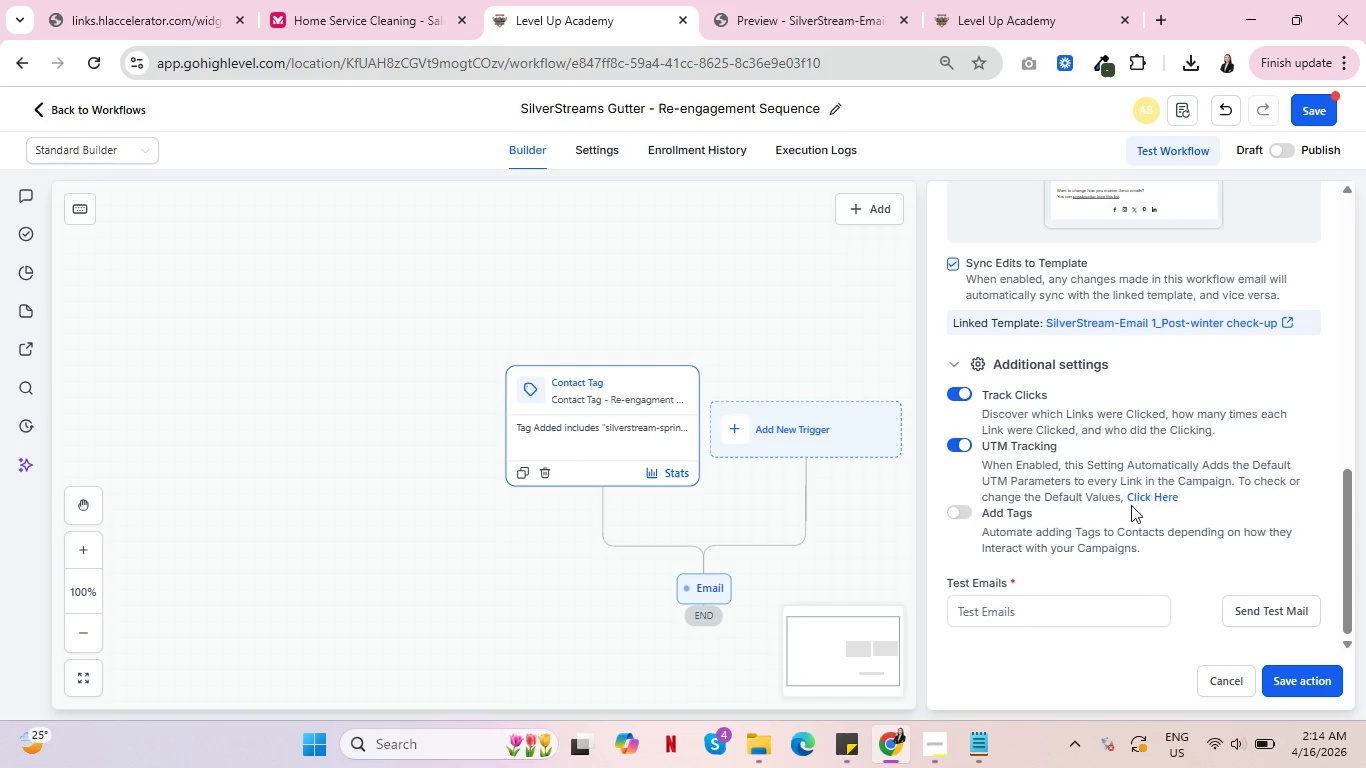 
wait(8.71)
 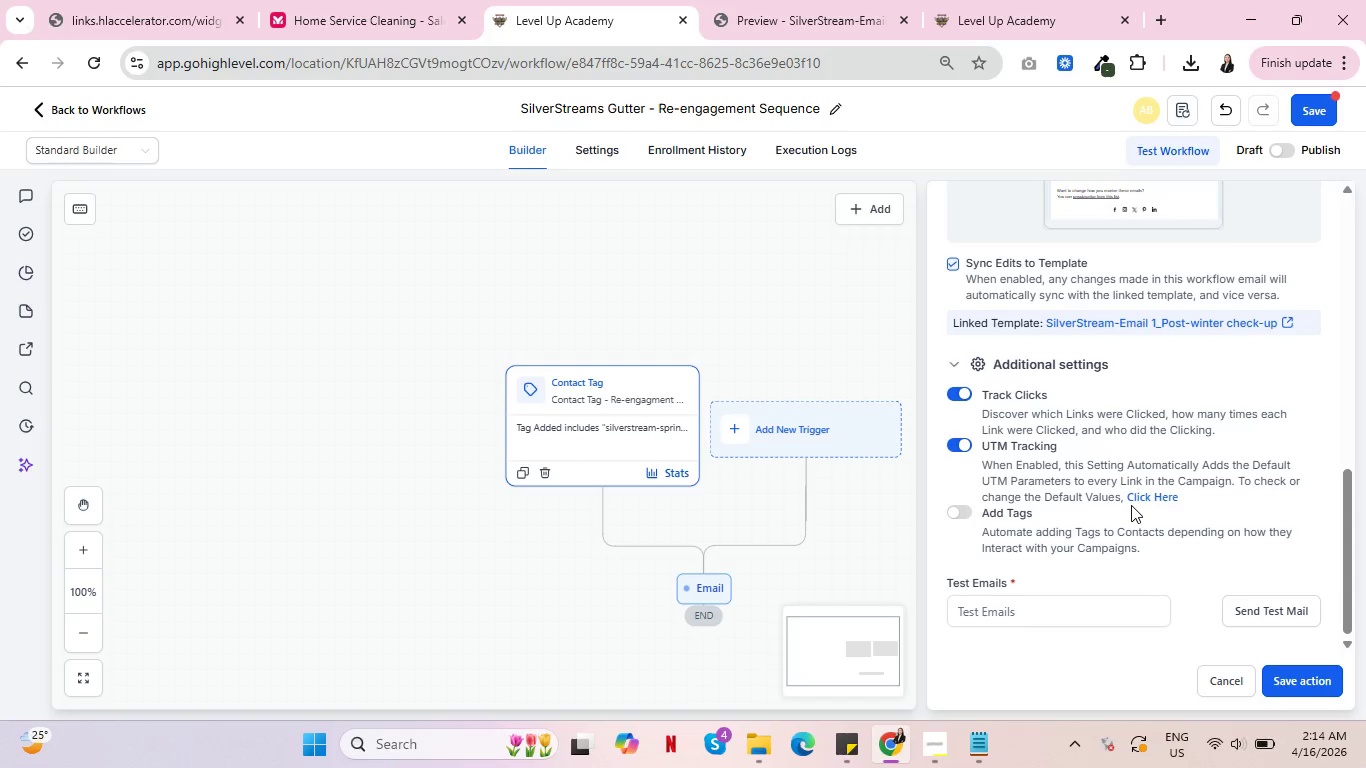 
left_click([1081, 609])
 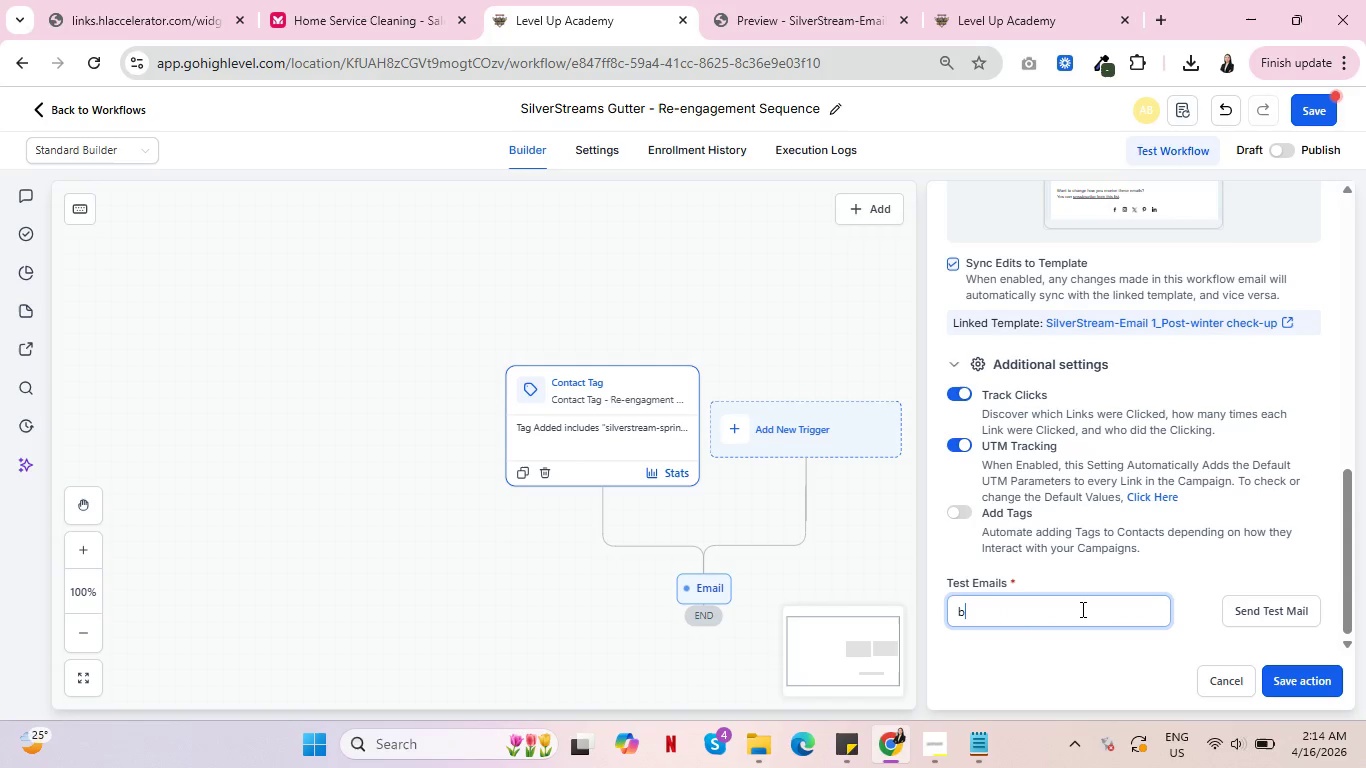 
type(breephin@gmail.com)
 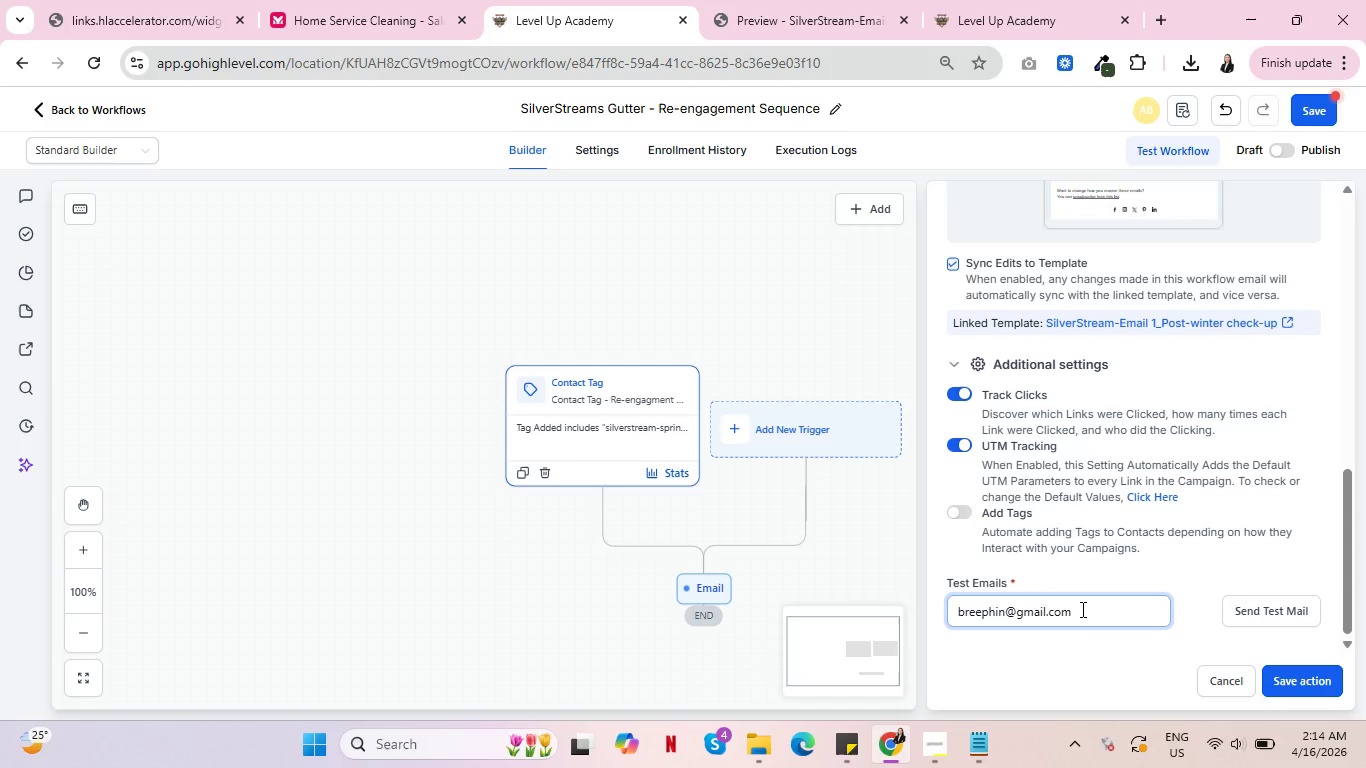 
wait(11.61)
 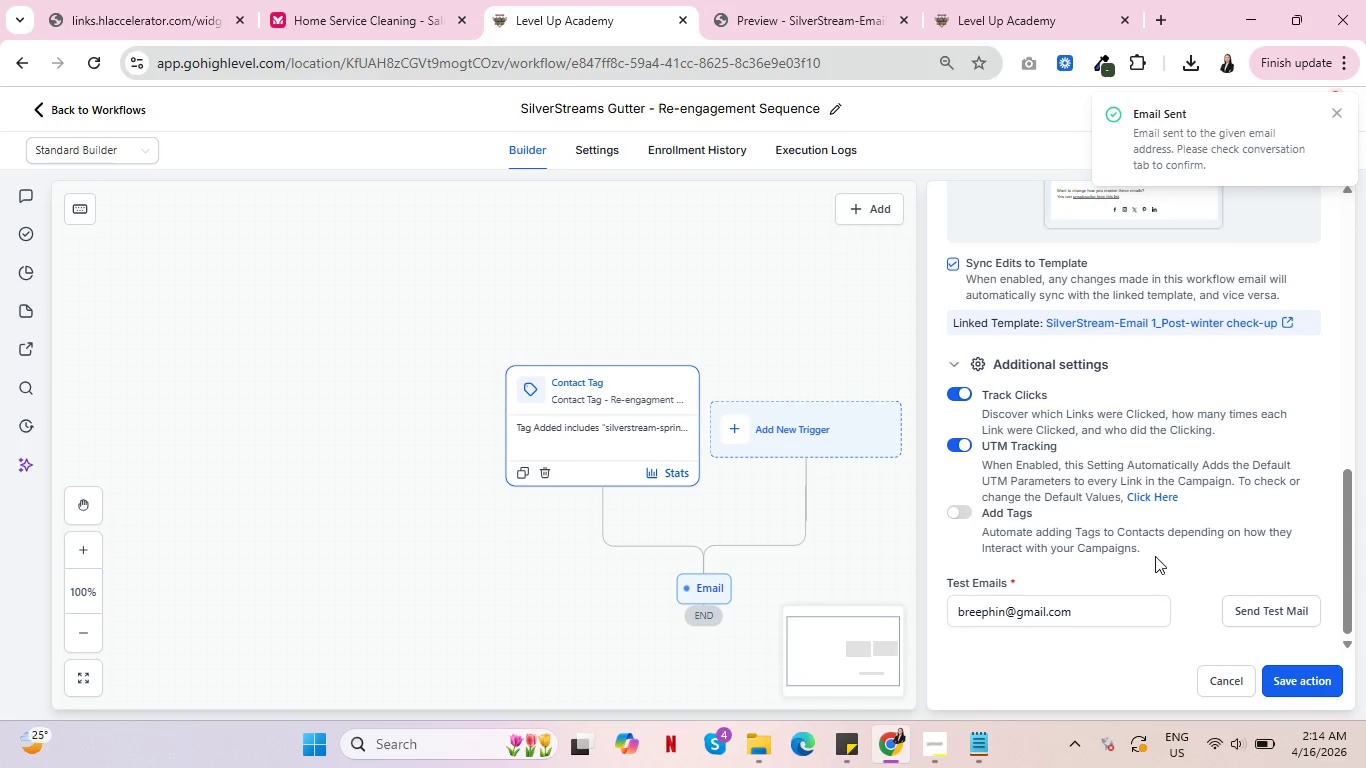 
scroll: coordinate [1102, 466], scroll_direction: up, amount: 13.0
 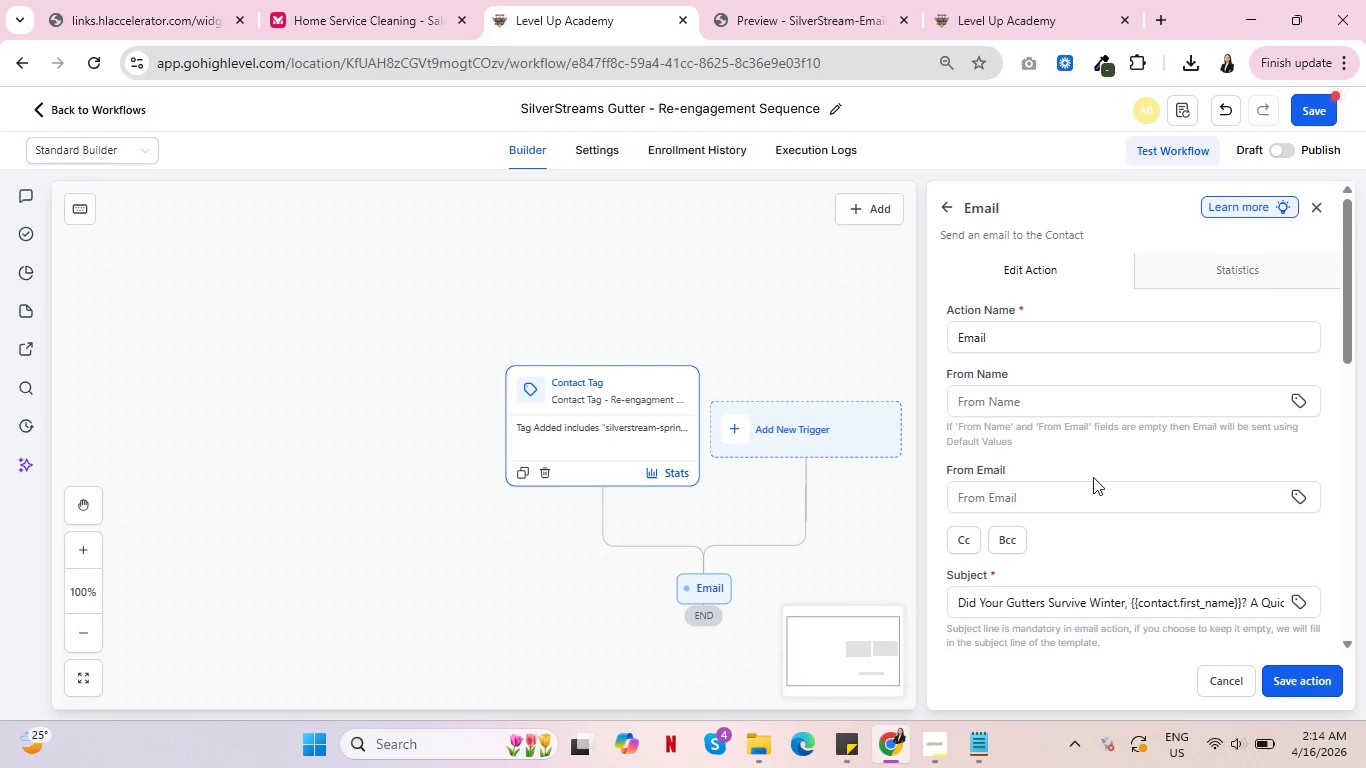 
wait(32.44)
 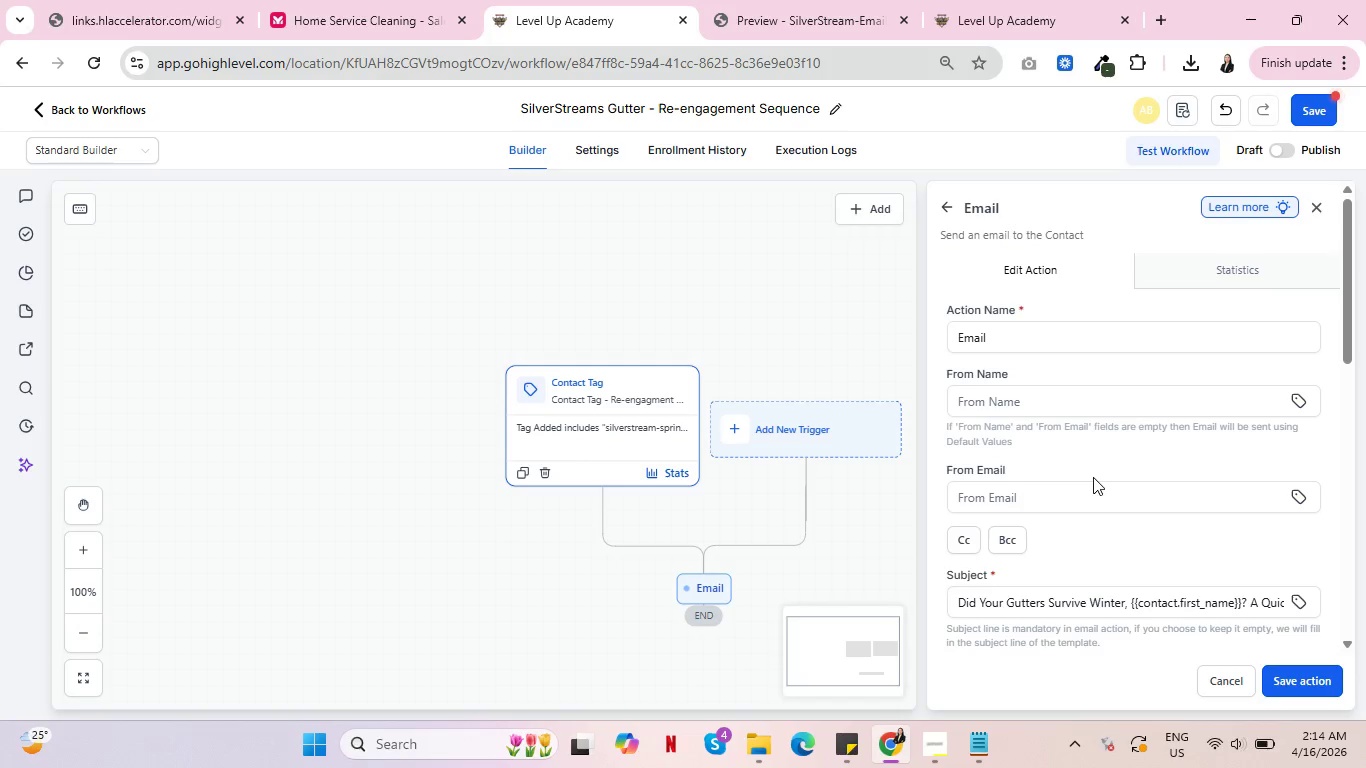 
scroll: coordinate [1163, 438], scroll_direction: up, amount: 3.0
 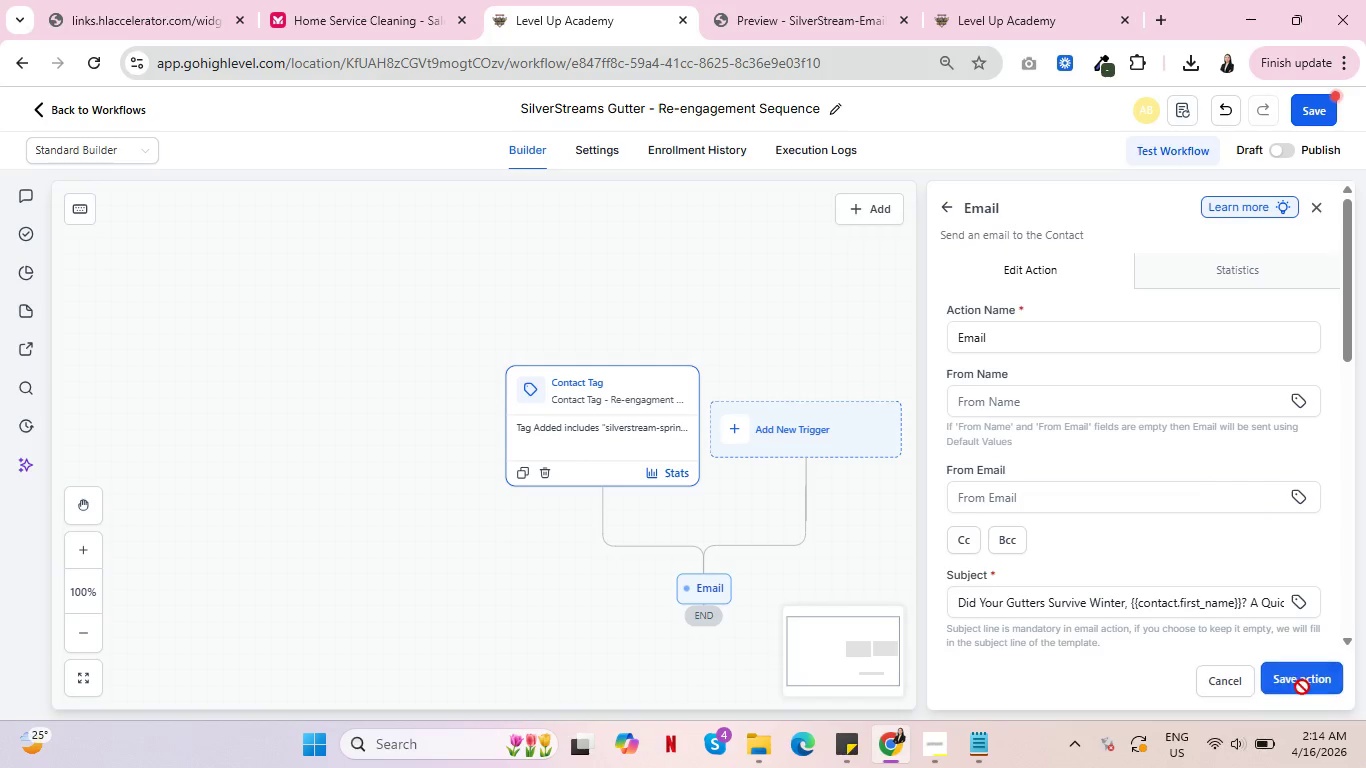 
left_click([1304, 687])
 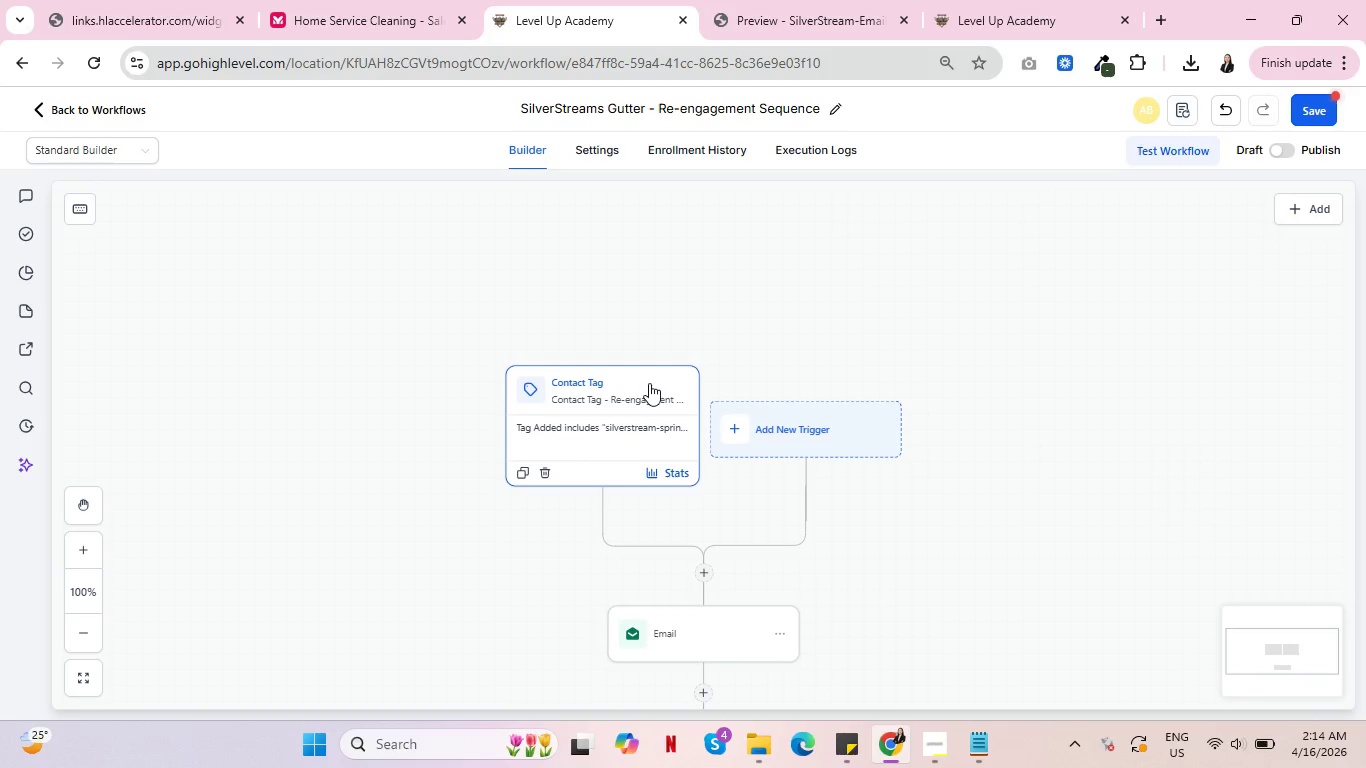 
scroll: coordinate [747, 397], scroll_direction: down, amount: 2.0
 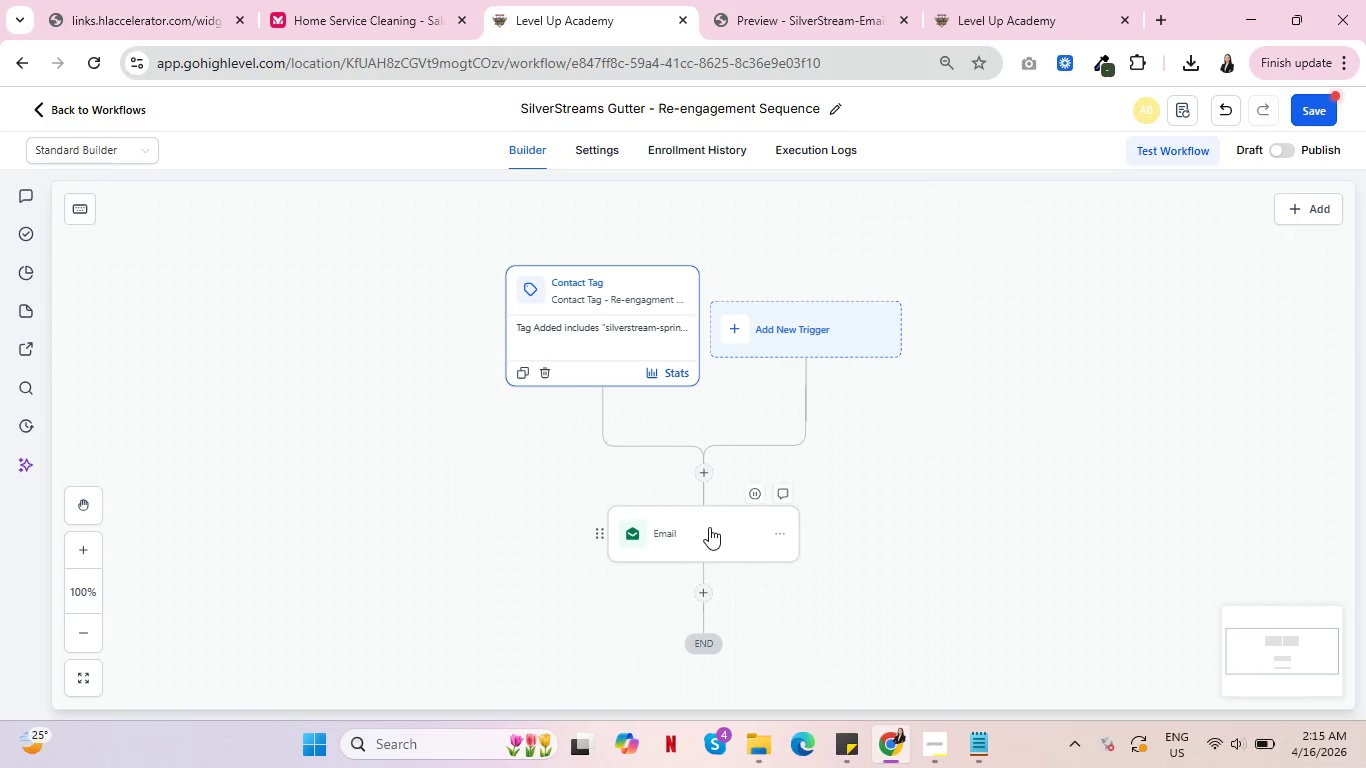 
mouse_move([743, 512])
 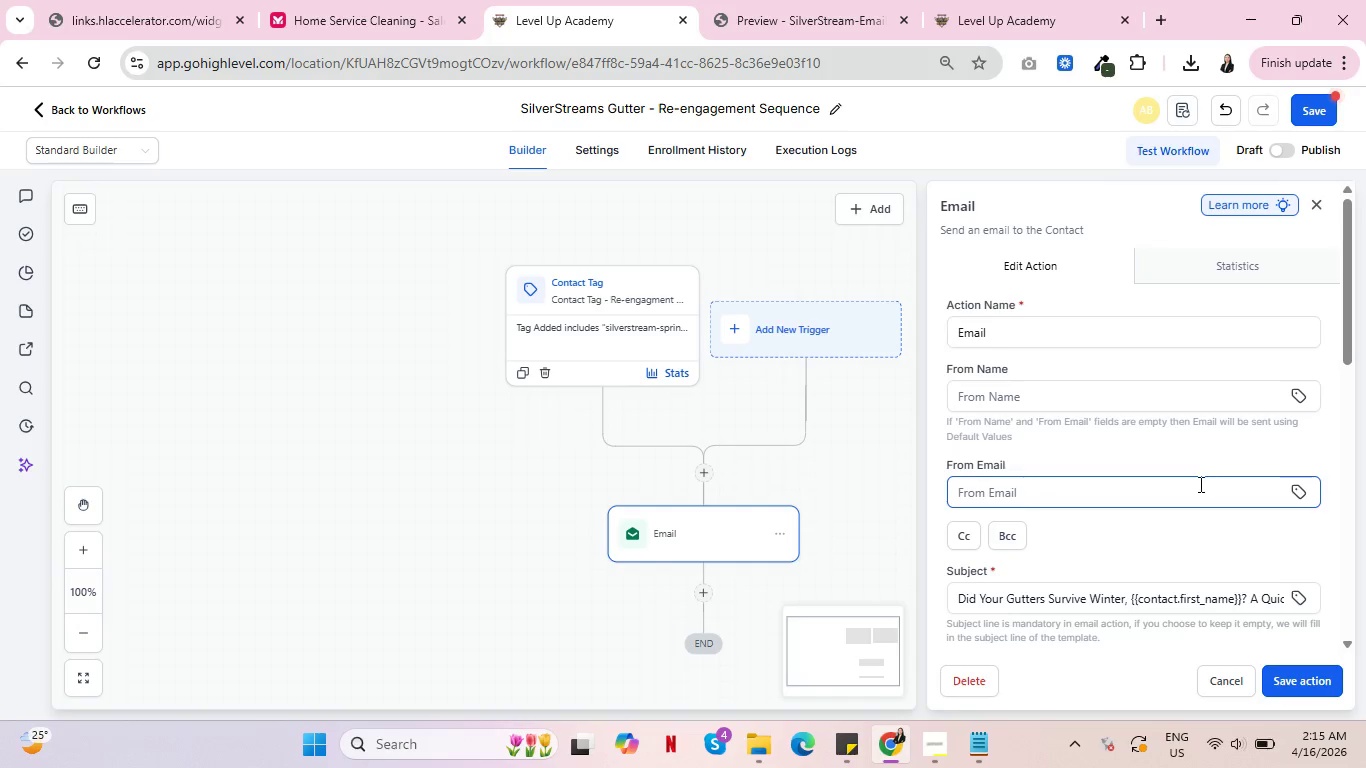 
scroll: coordinate [1199, 484], scroll_direction: up, amount: 3.0
 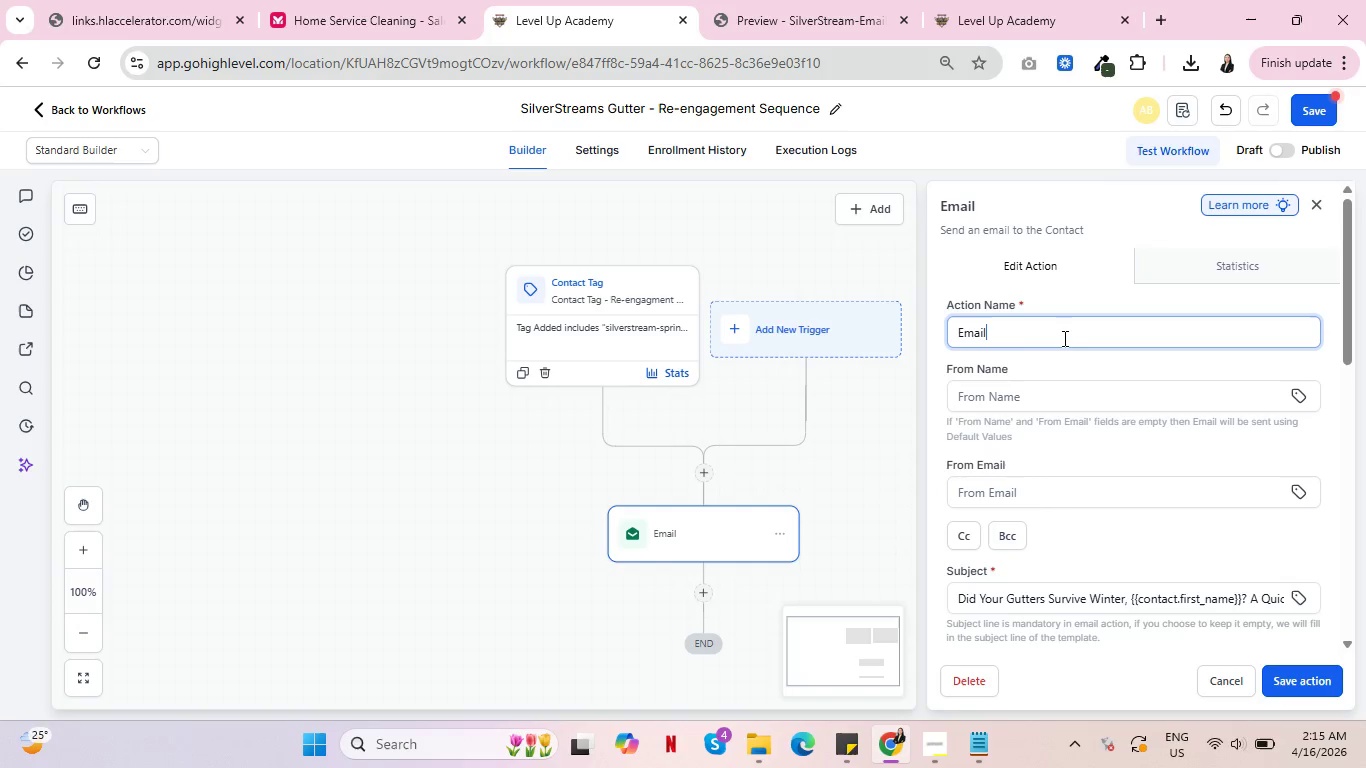 
left_click([1063, 338])
 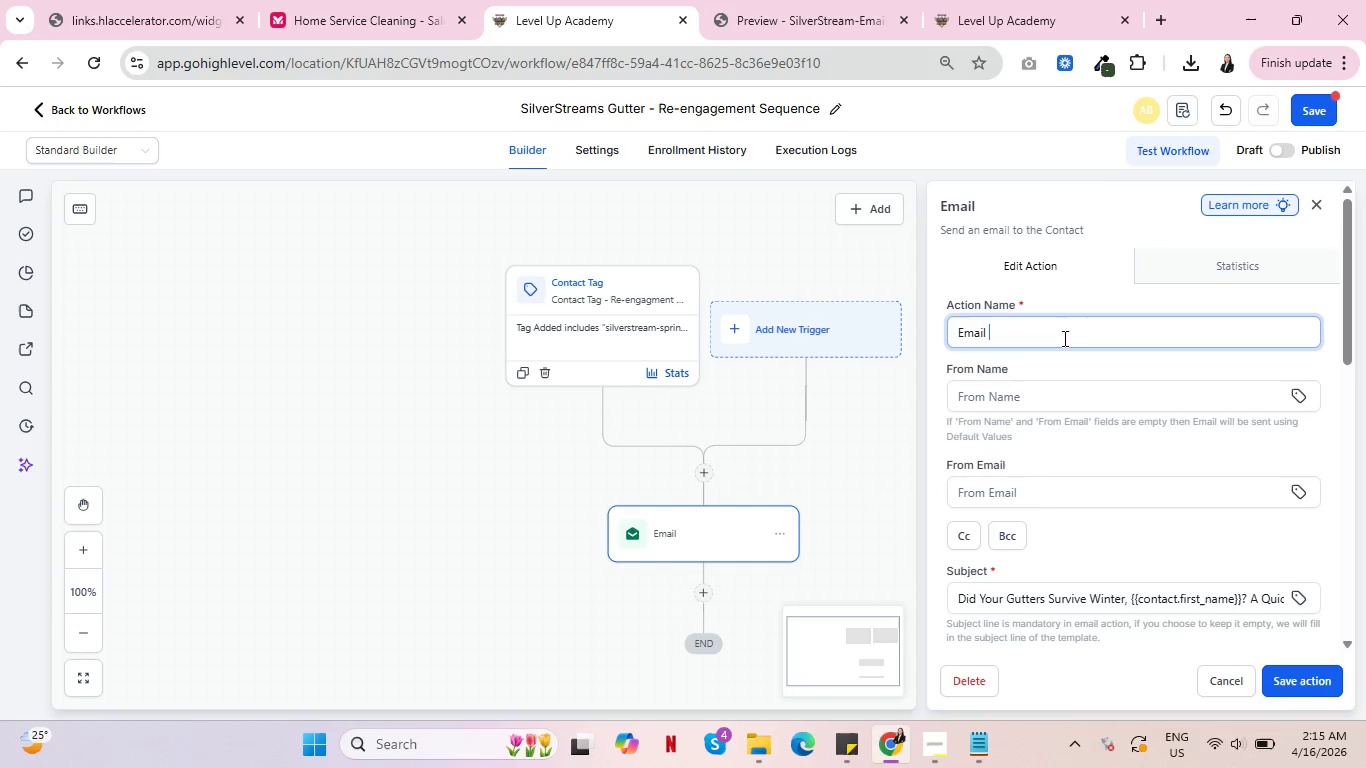 
key(Space)
 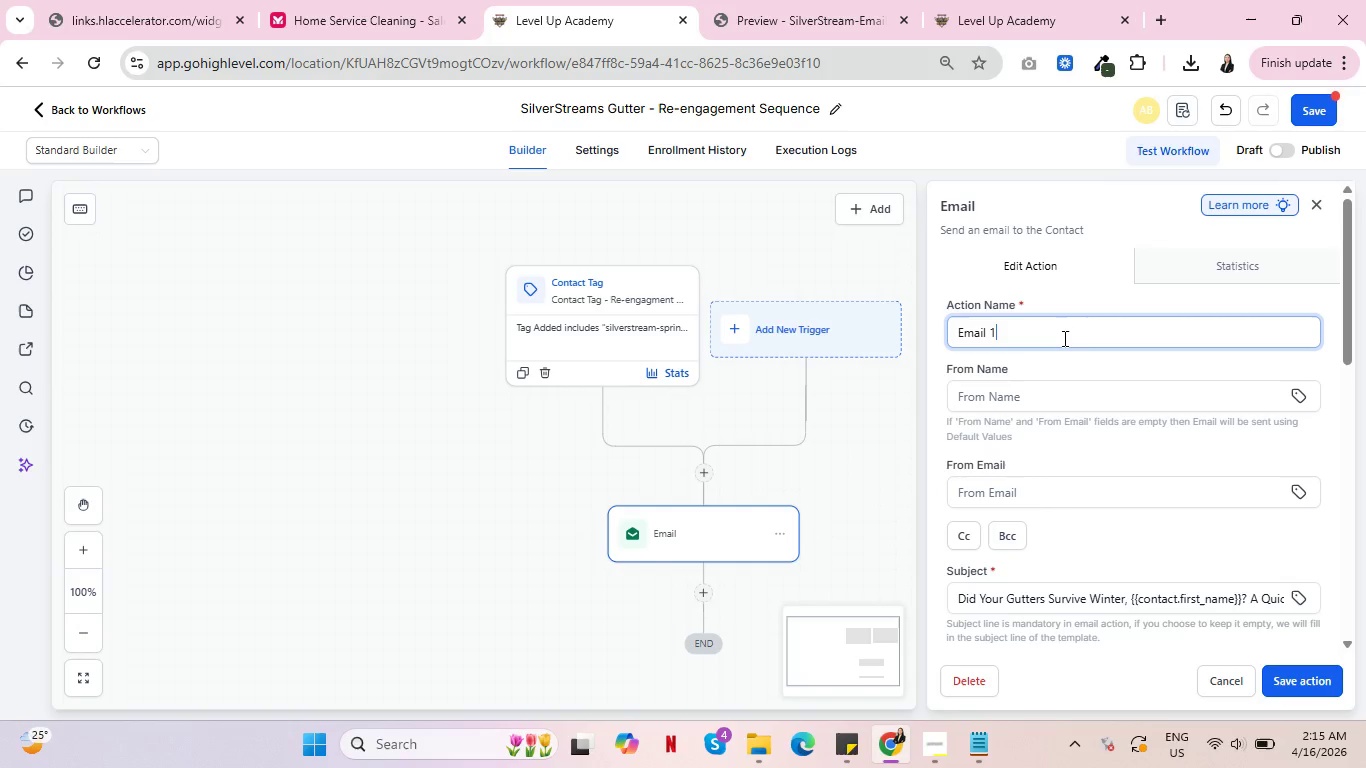 
key(1)
 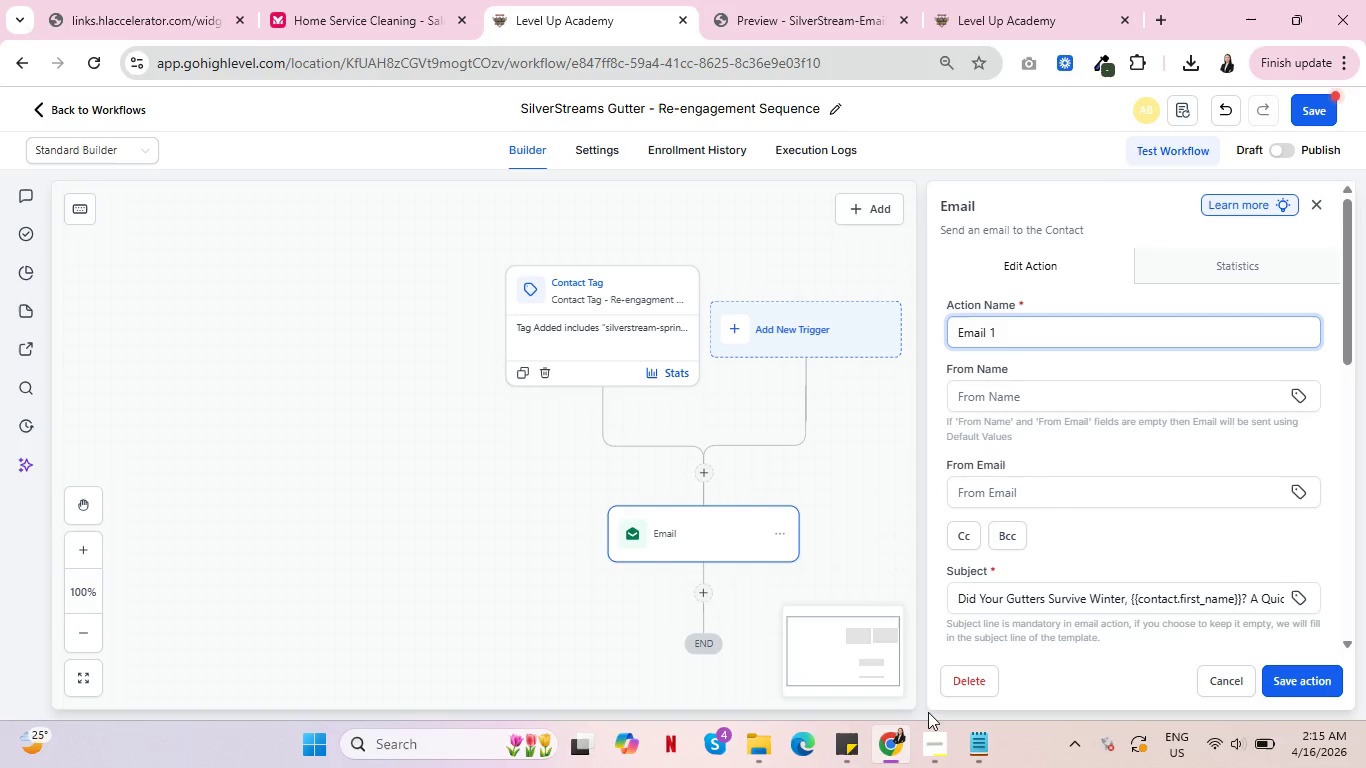 
left_click([941, 767])